 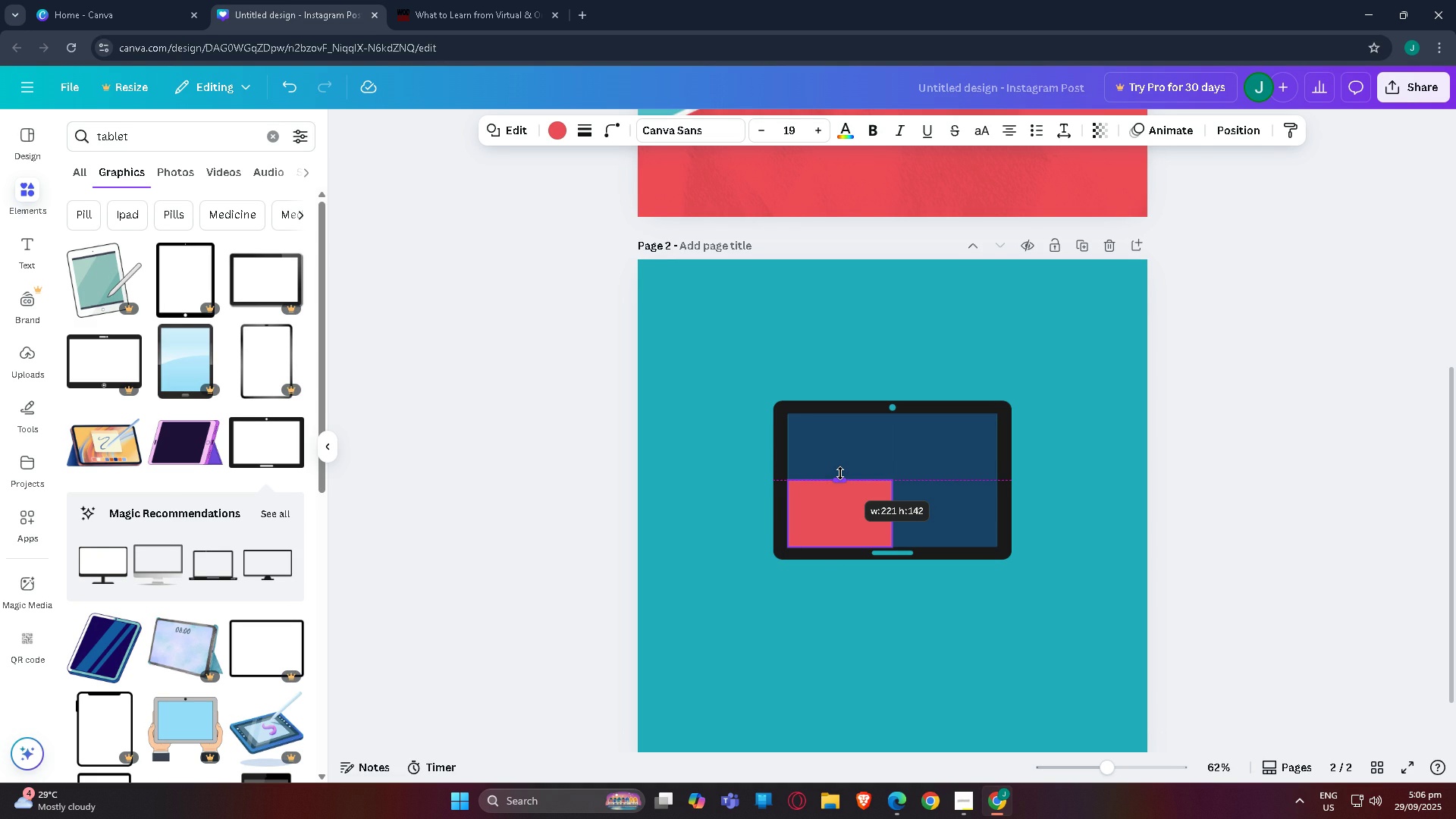 
double_click([959, 506])
 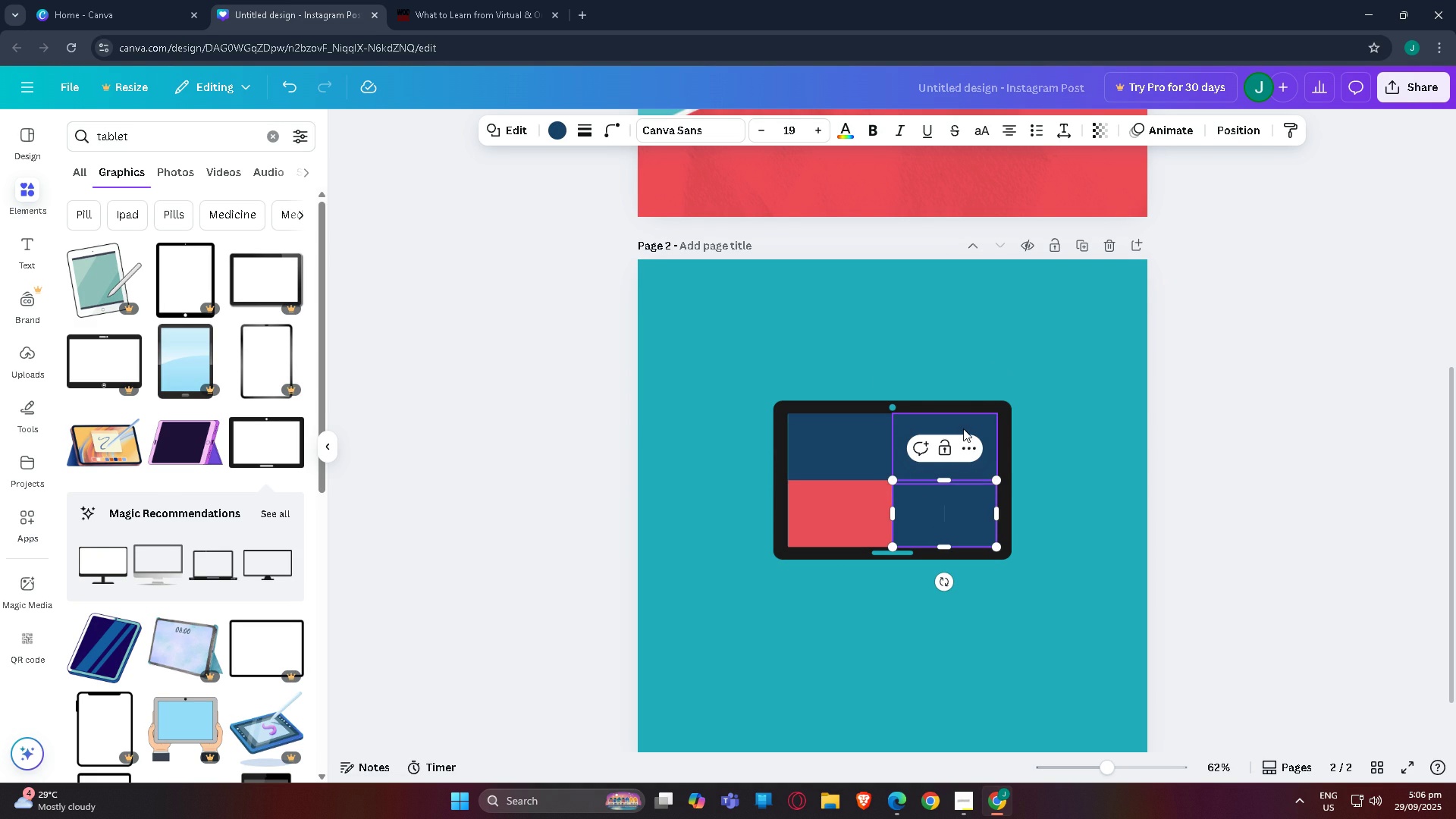 
left_click([963, 428])
 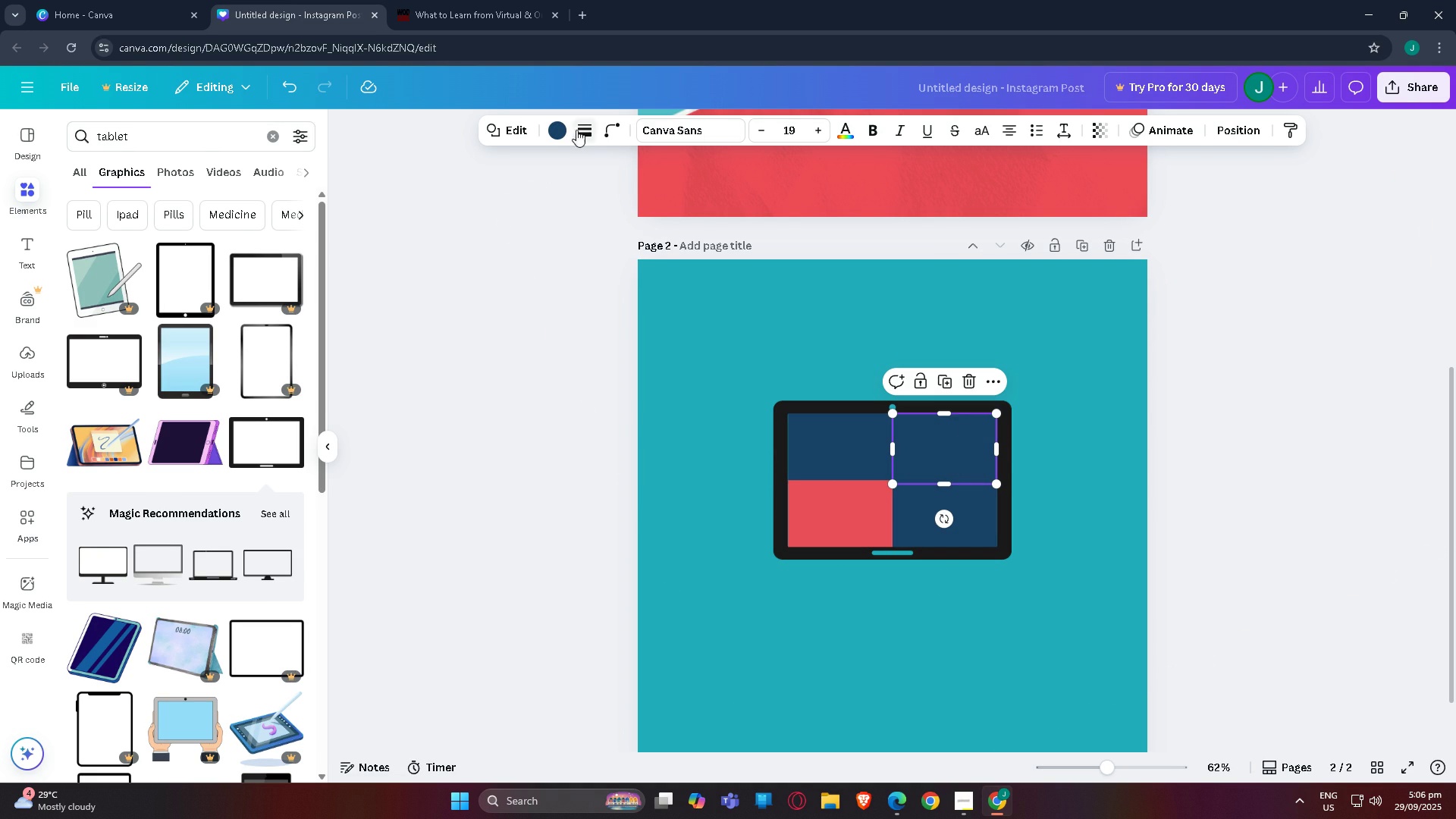 
left_click([557, 130])
 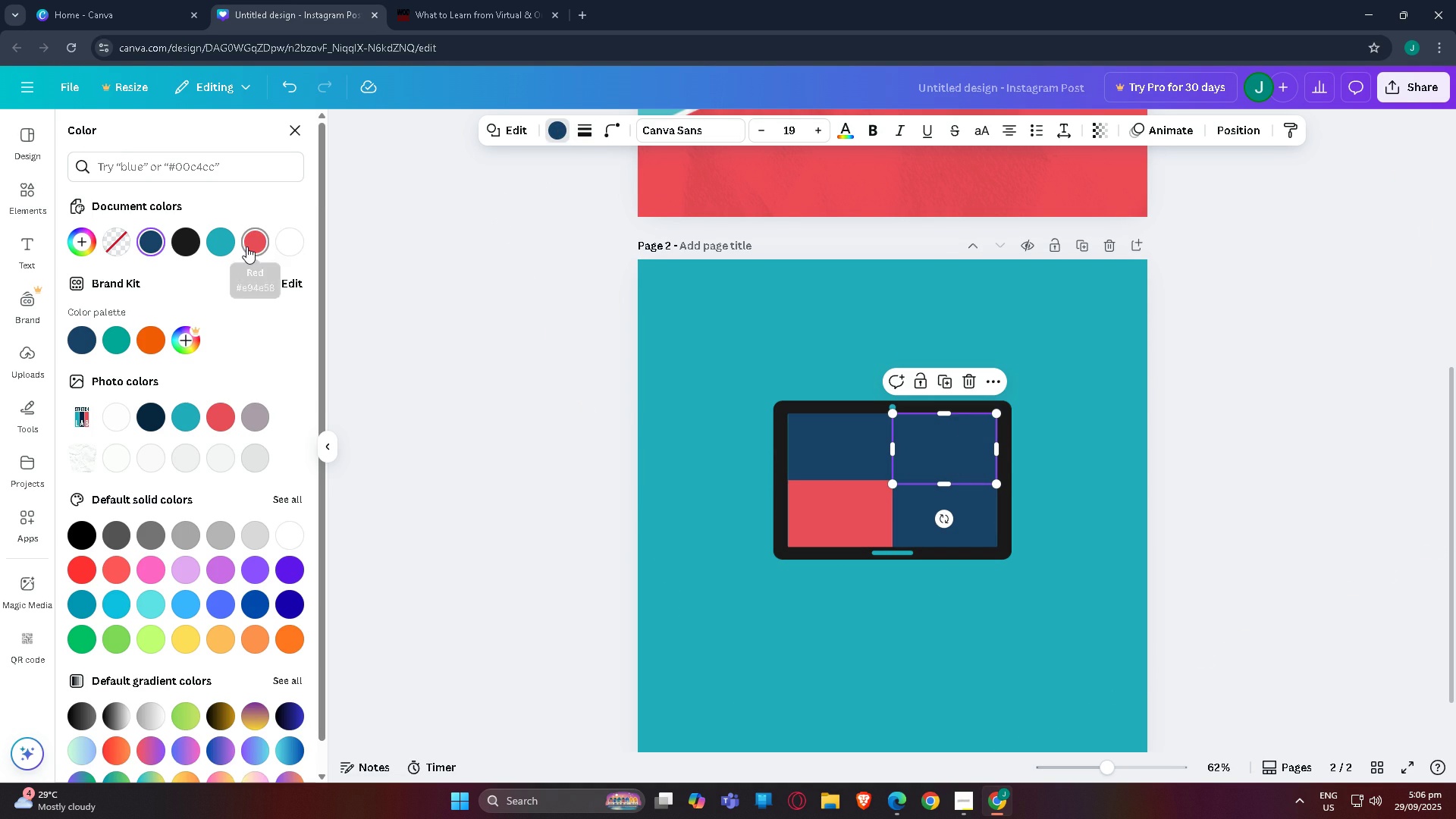 
left_click([248, 241])
 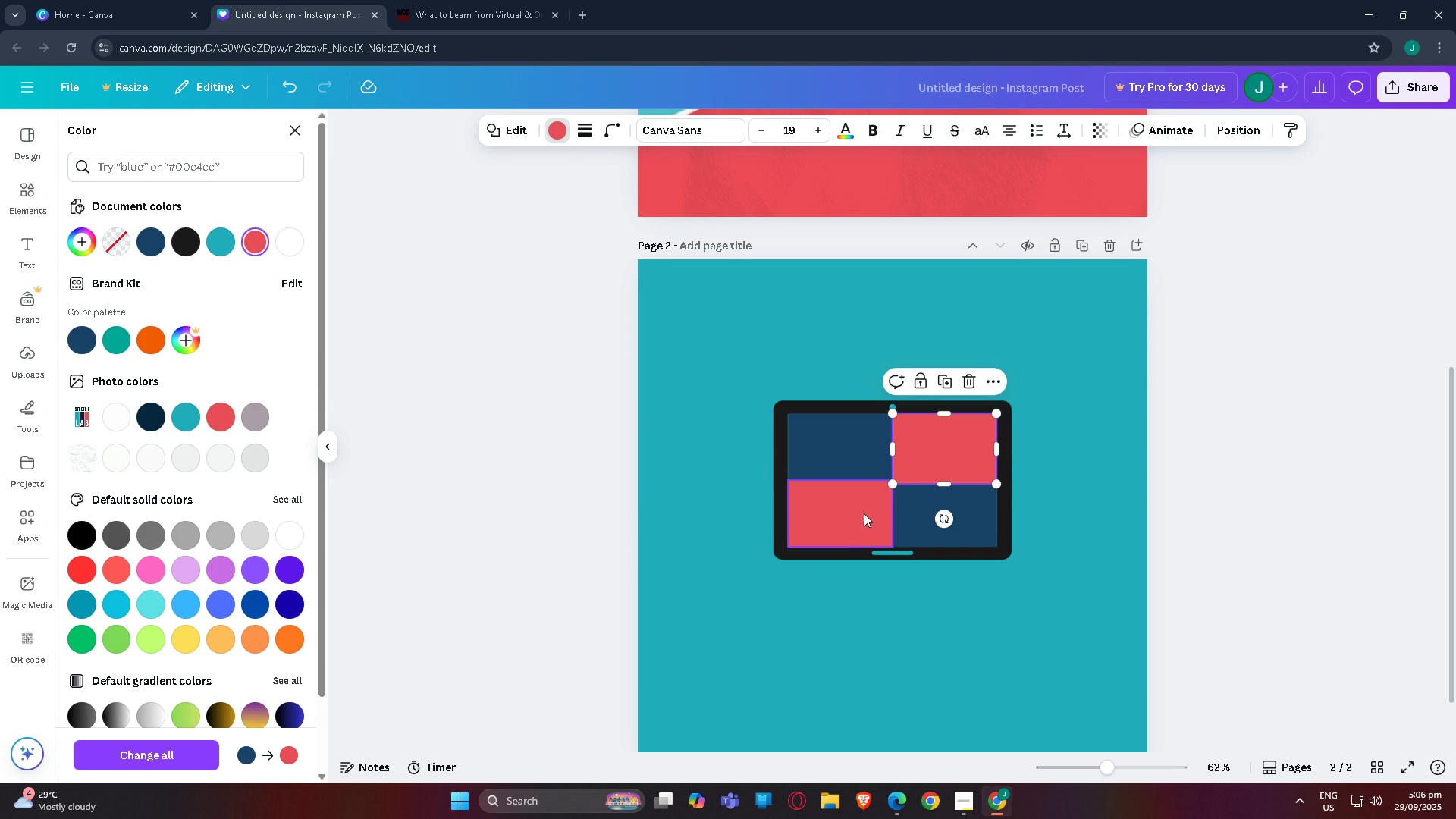 
left_click([913, 514])
 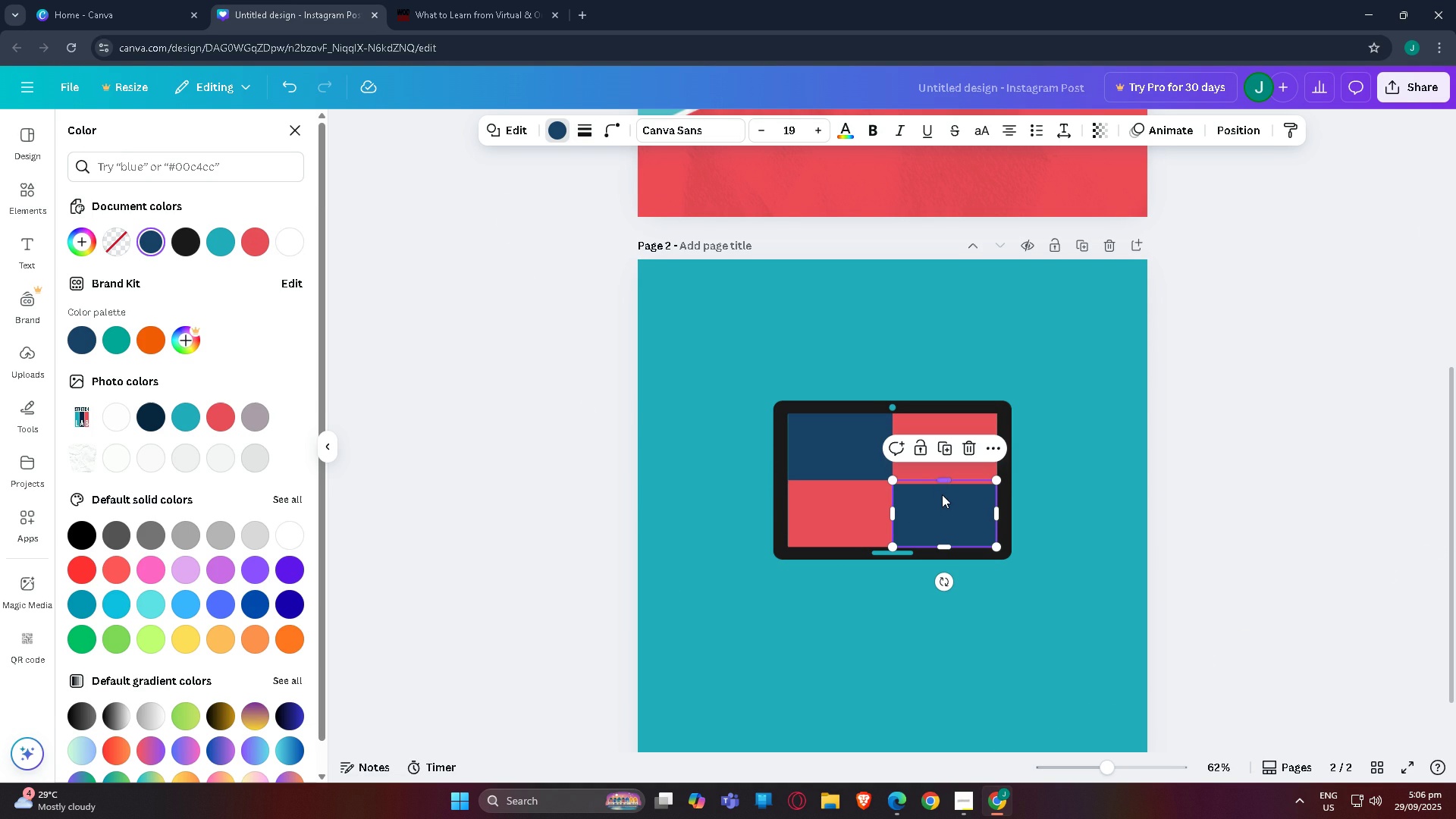 
left_click([939, 507])